 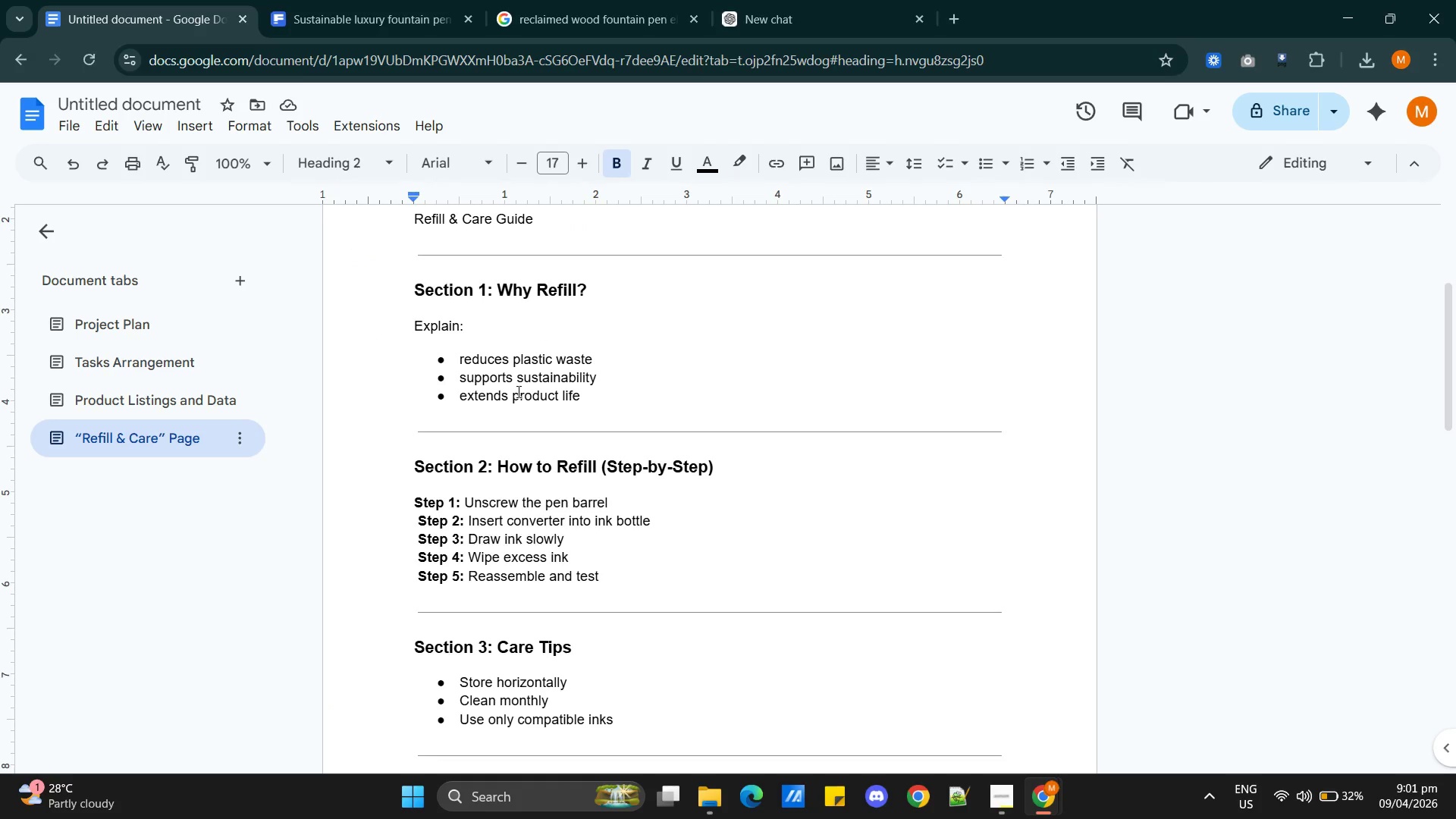 
key(Alt+Tab)
 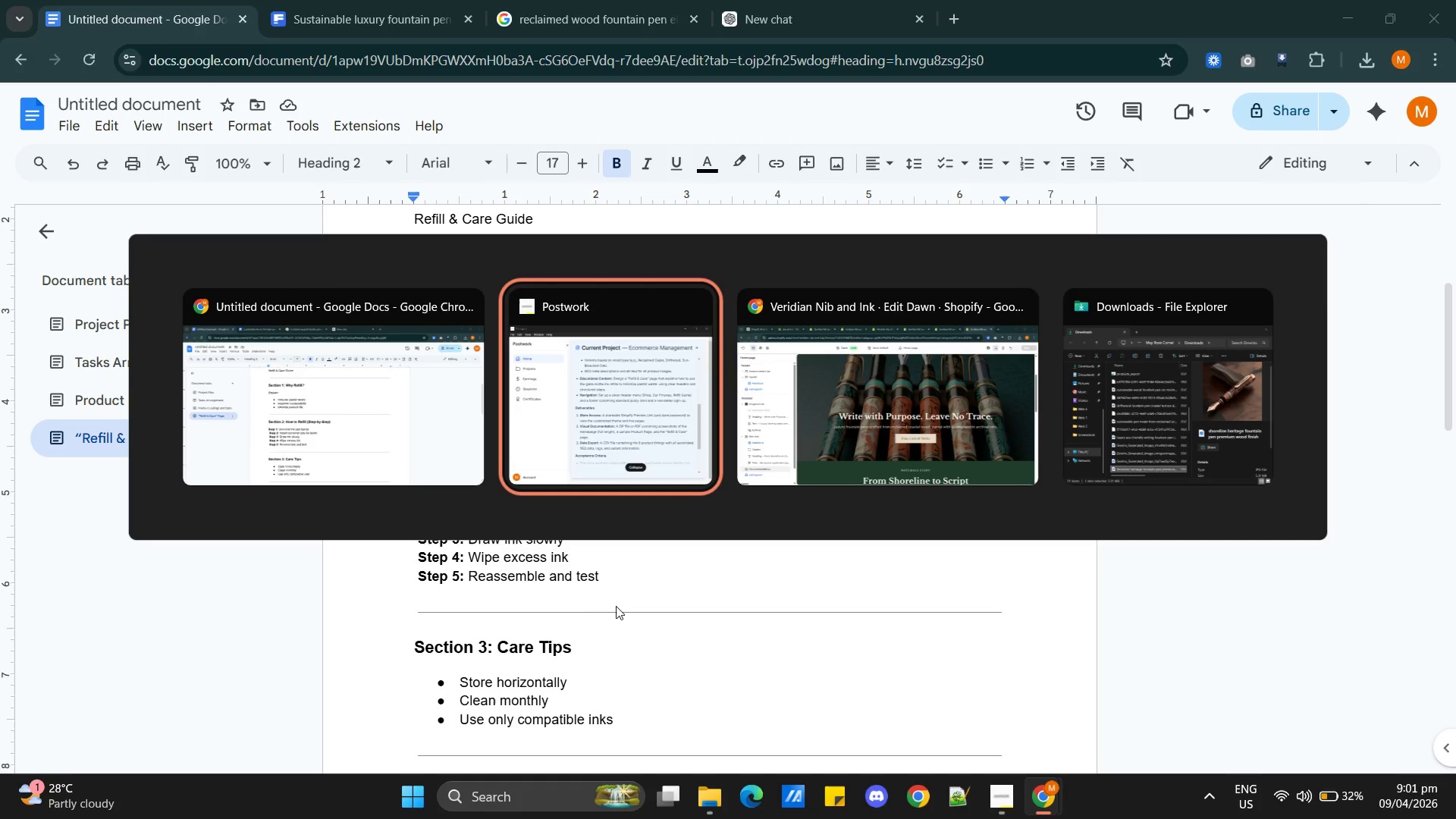 
key(Alt+Tab)
 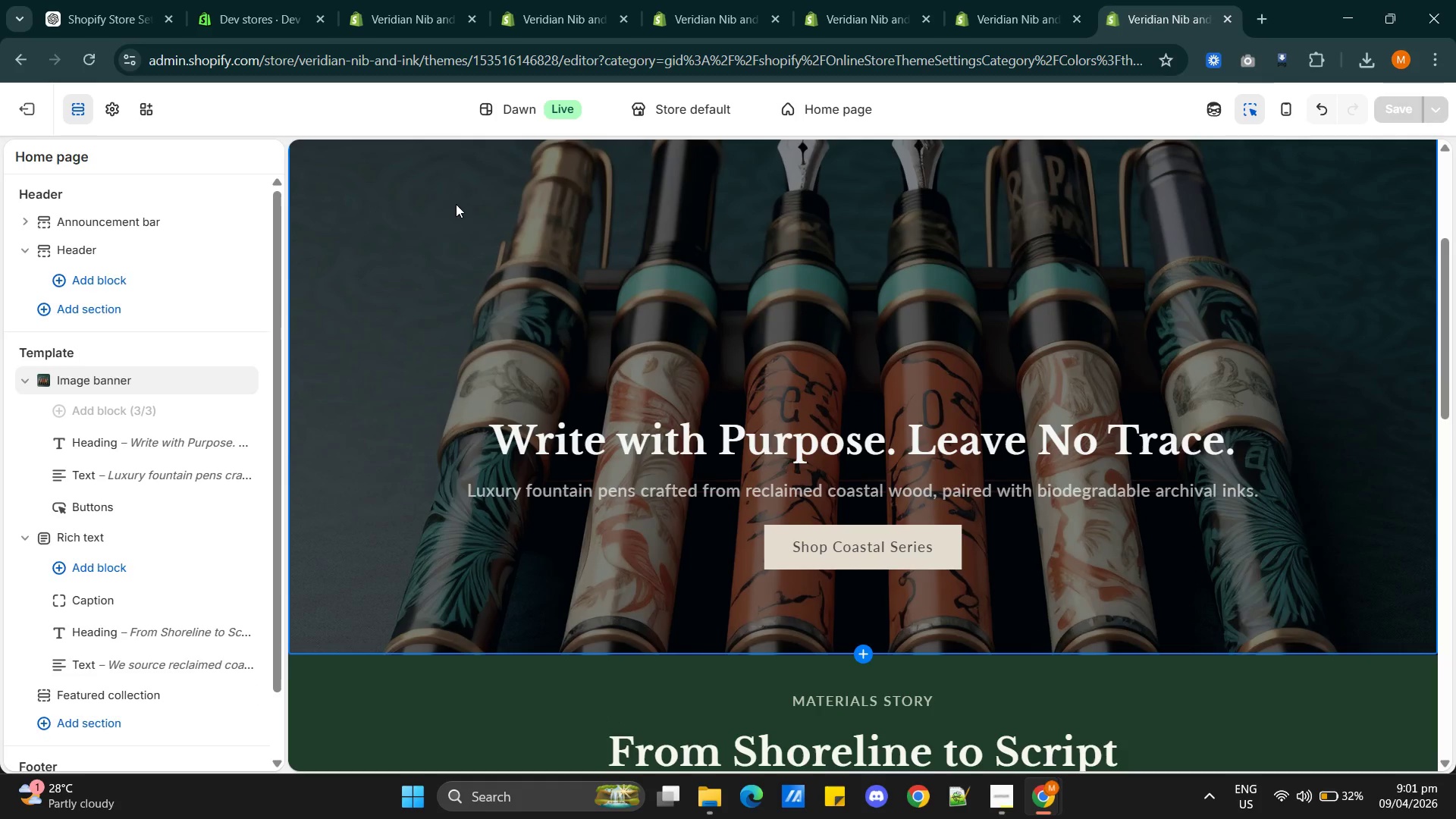 
left_click([257, 15])
 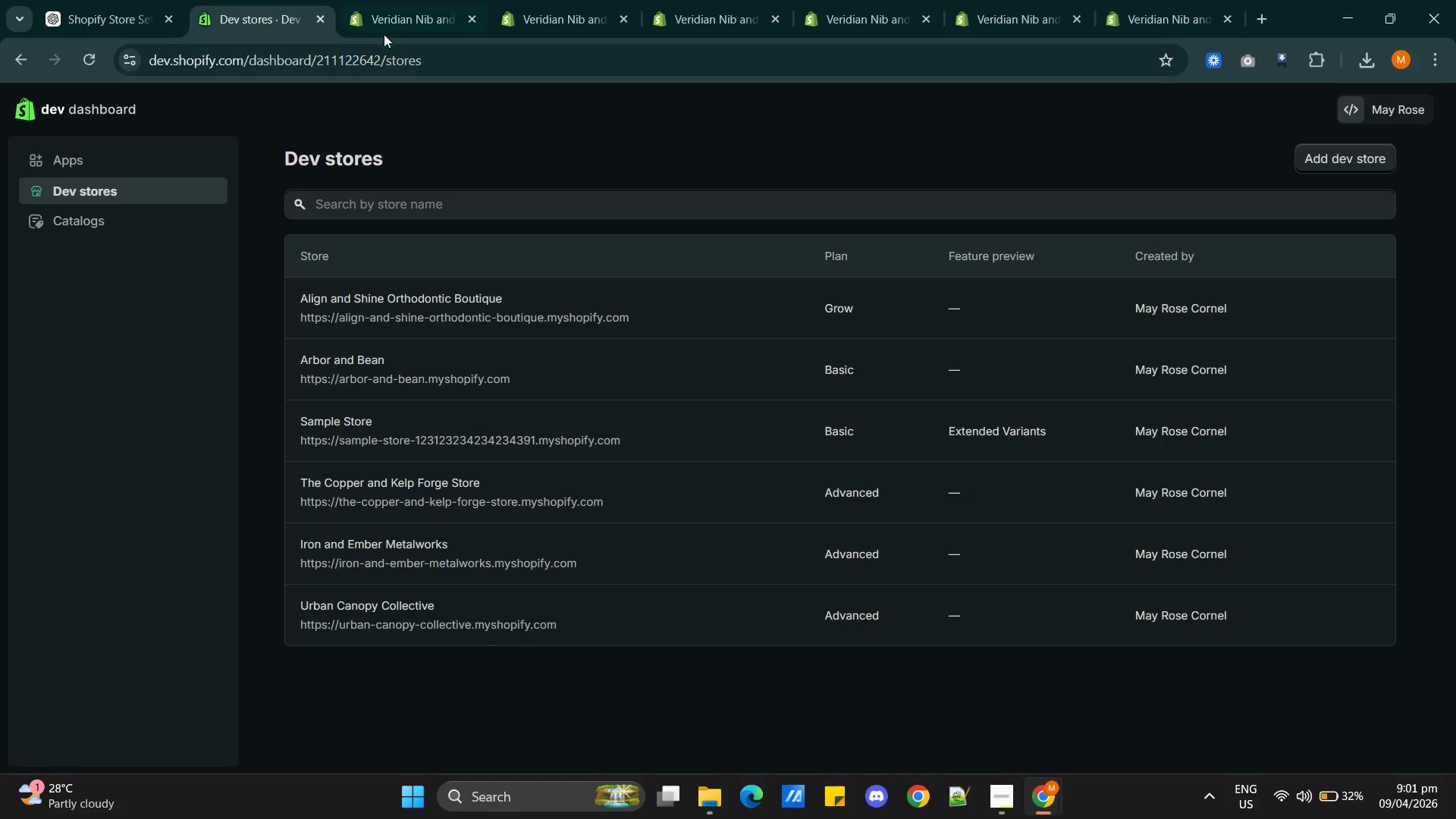 
left_click([392, 18])
 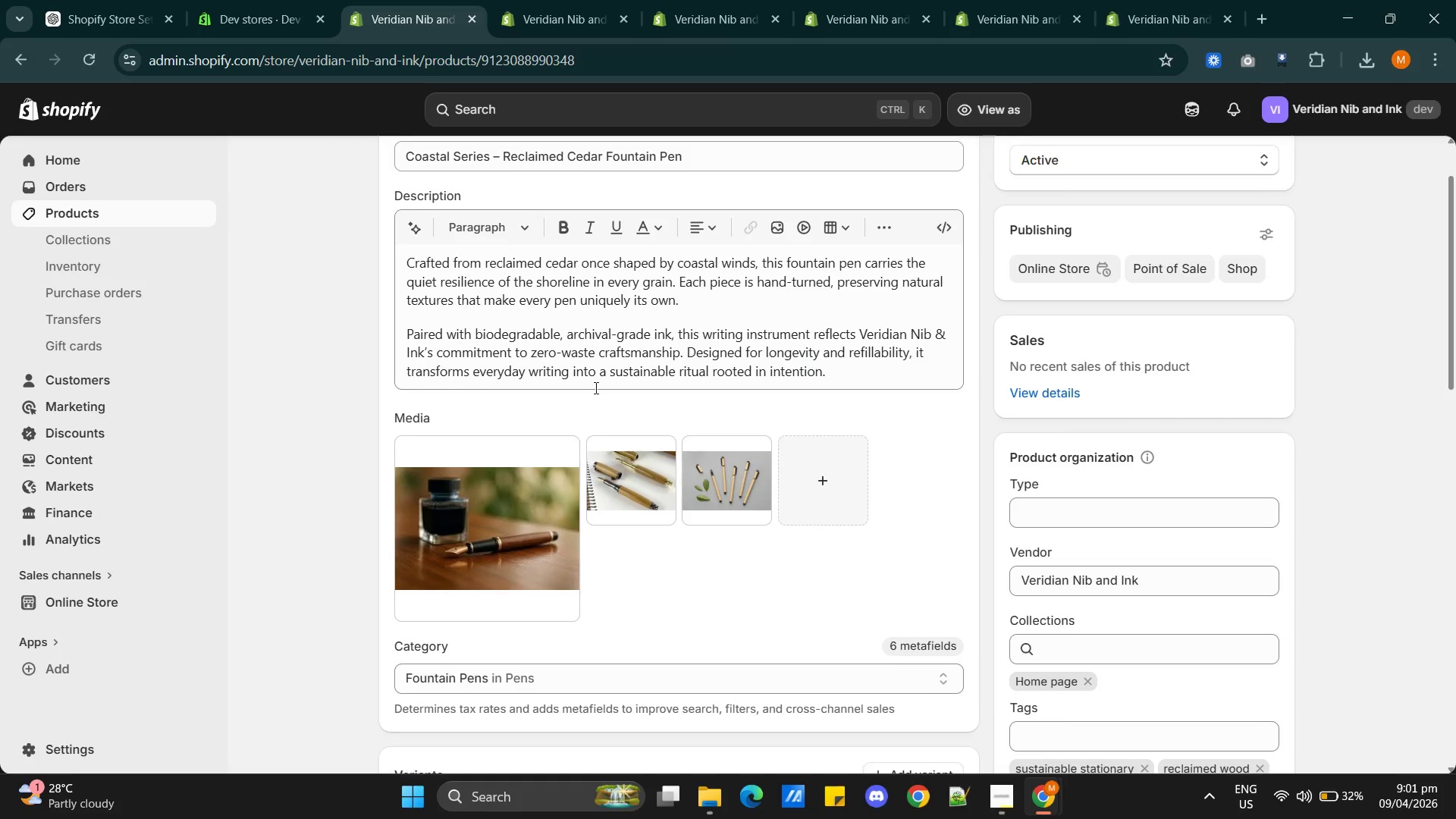 
left_click([588, 17])
 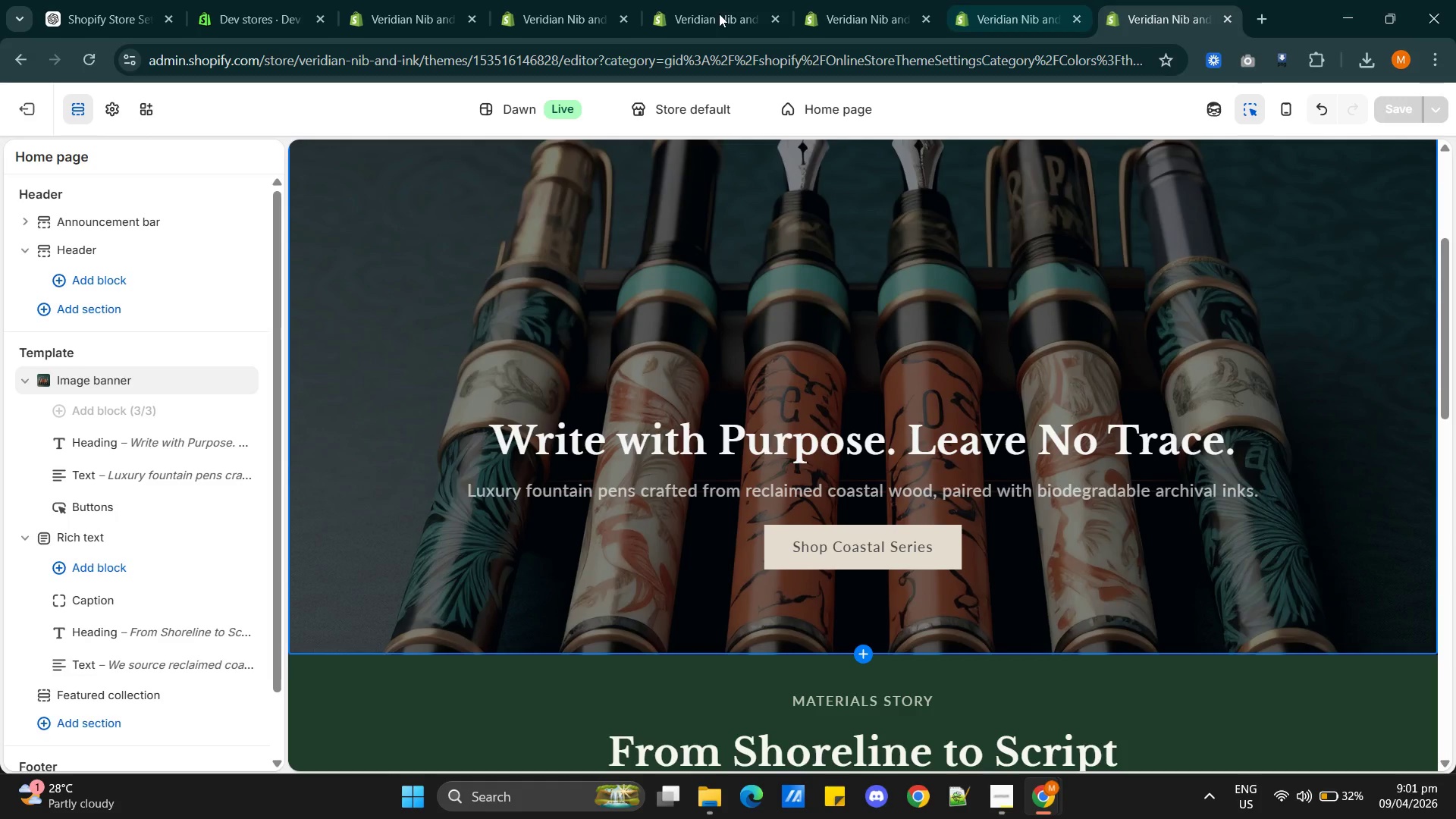 
left_click([253, 9])
 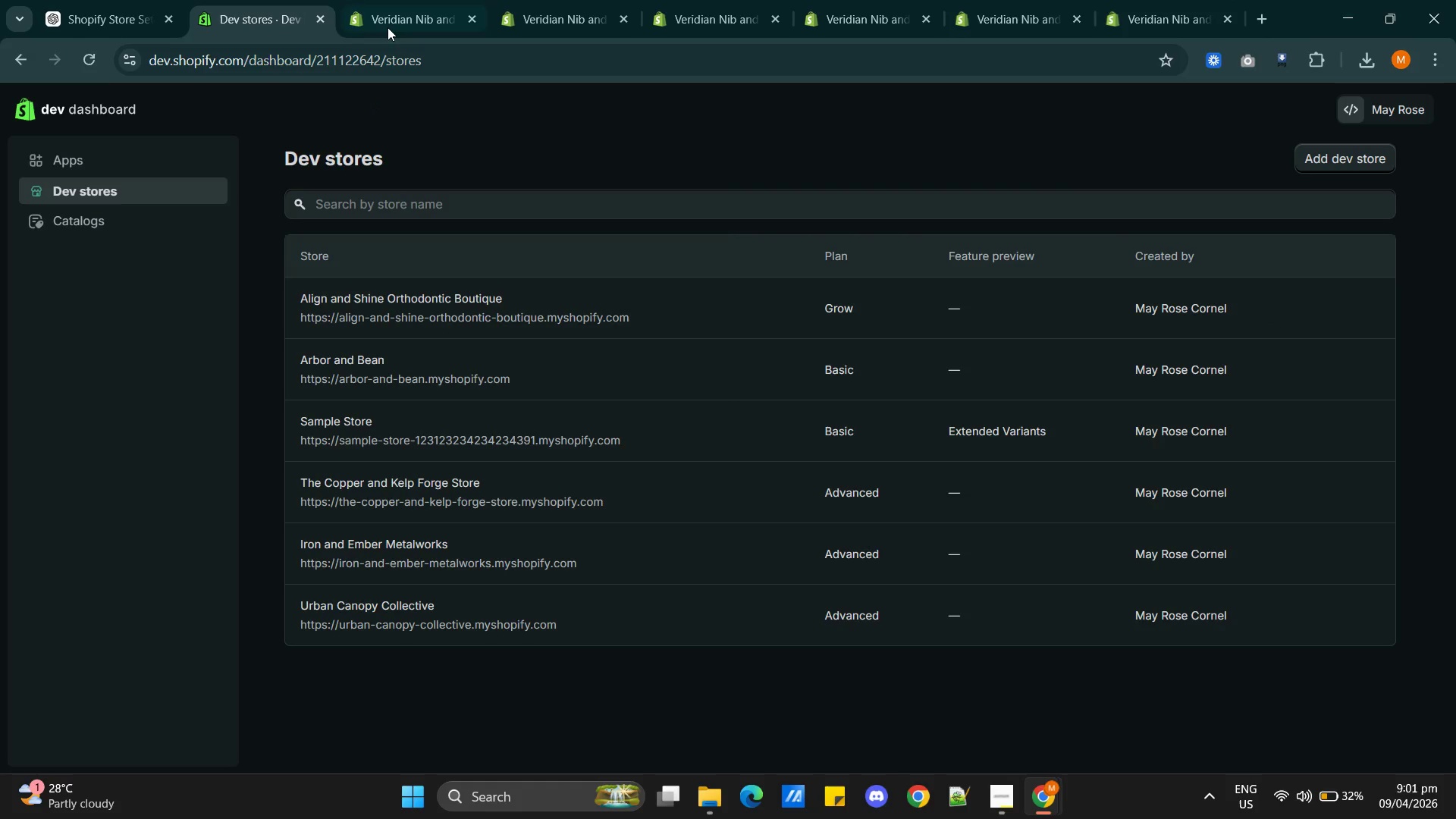 
left_click([388, 21])
 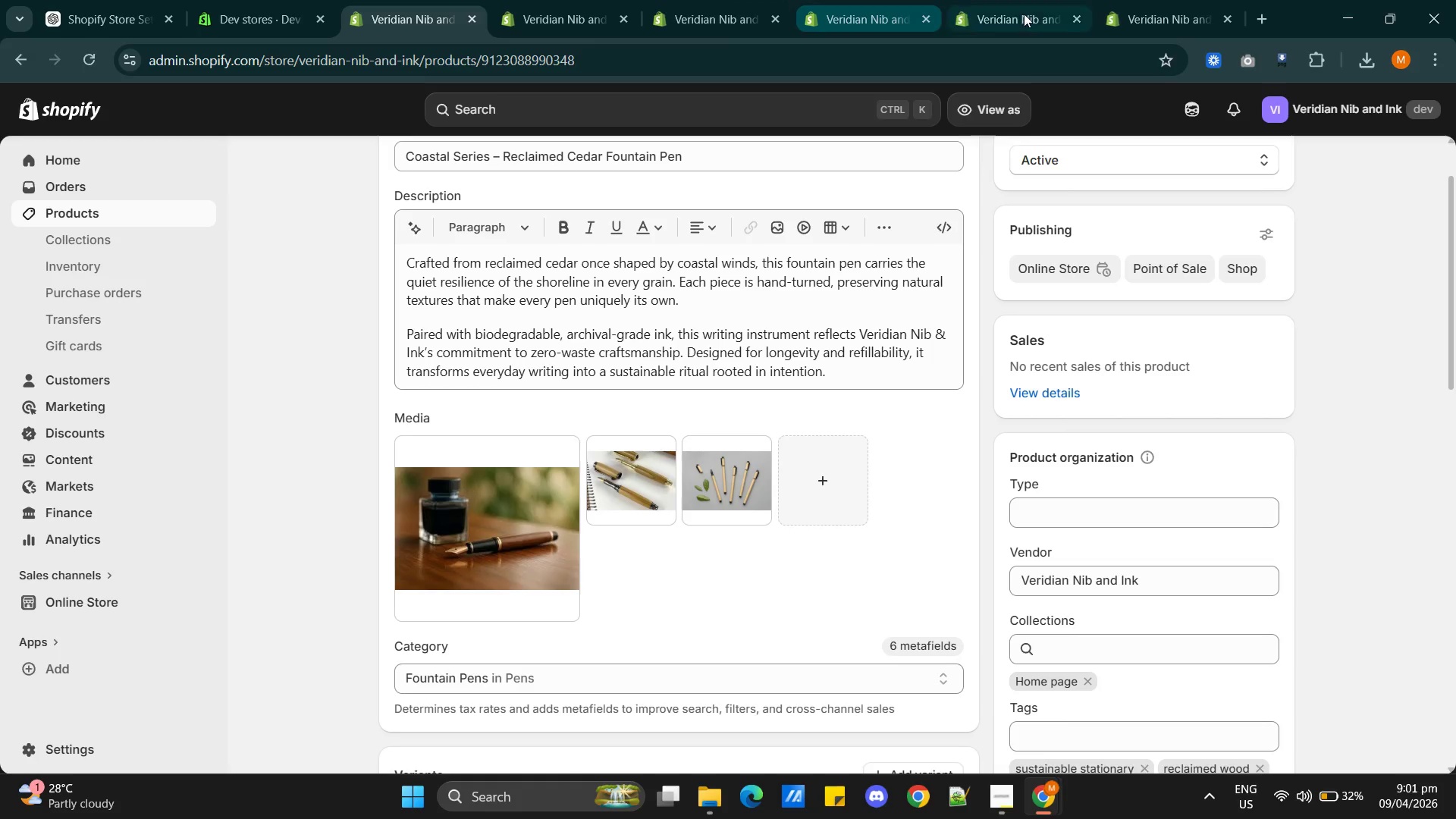 
left_click([1141, 27])
 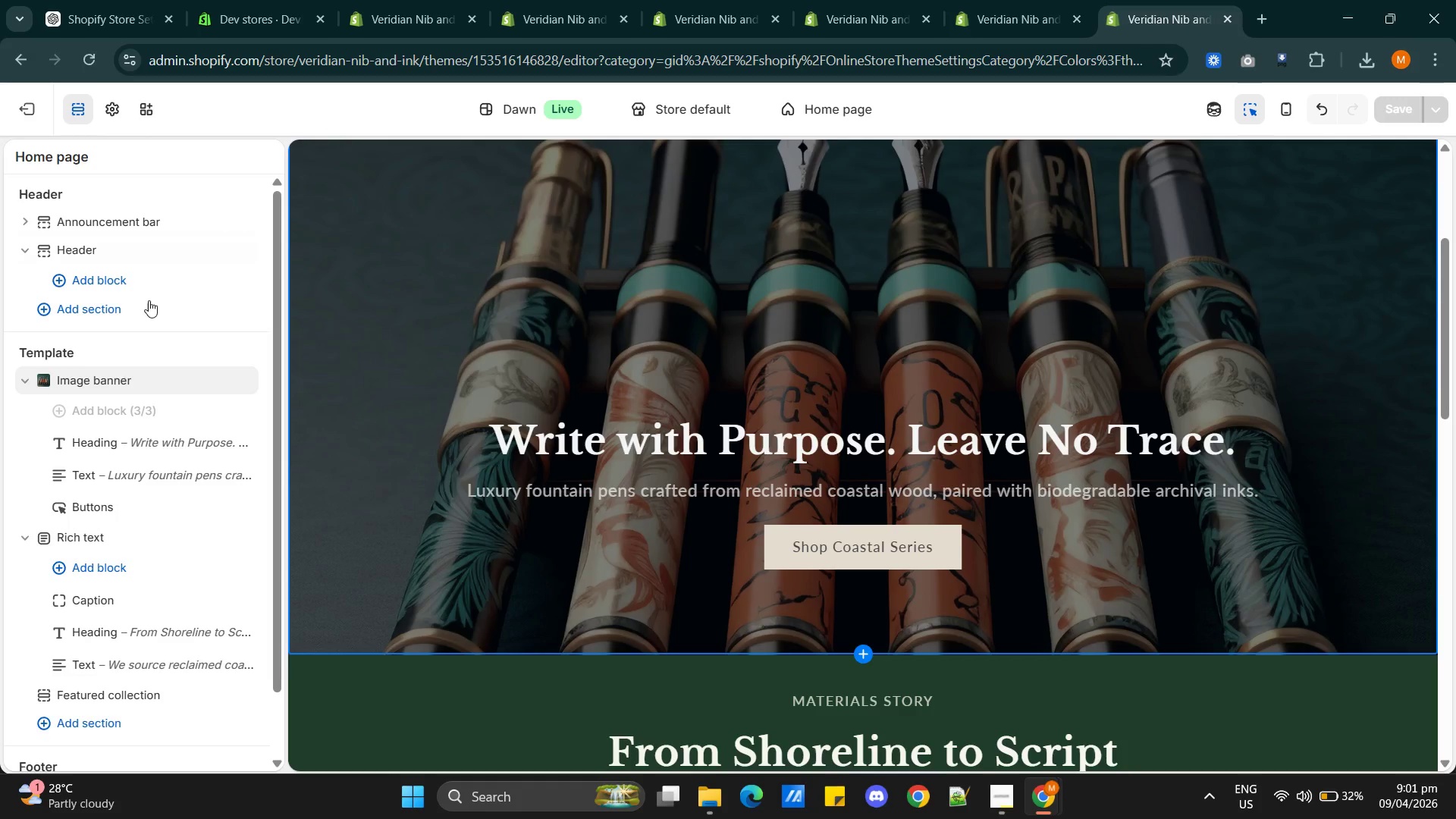 
scroll: coordinate [155, 303], scroll_direction: up, amount: 4.0
 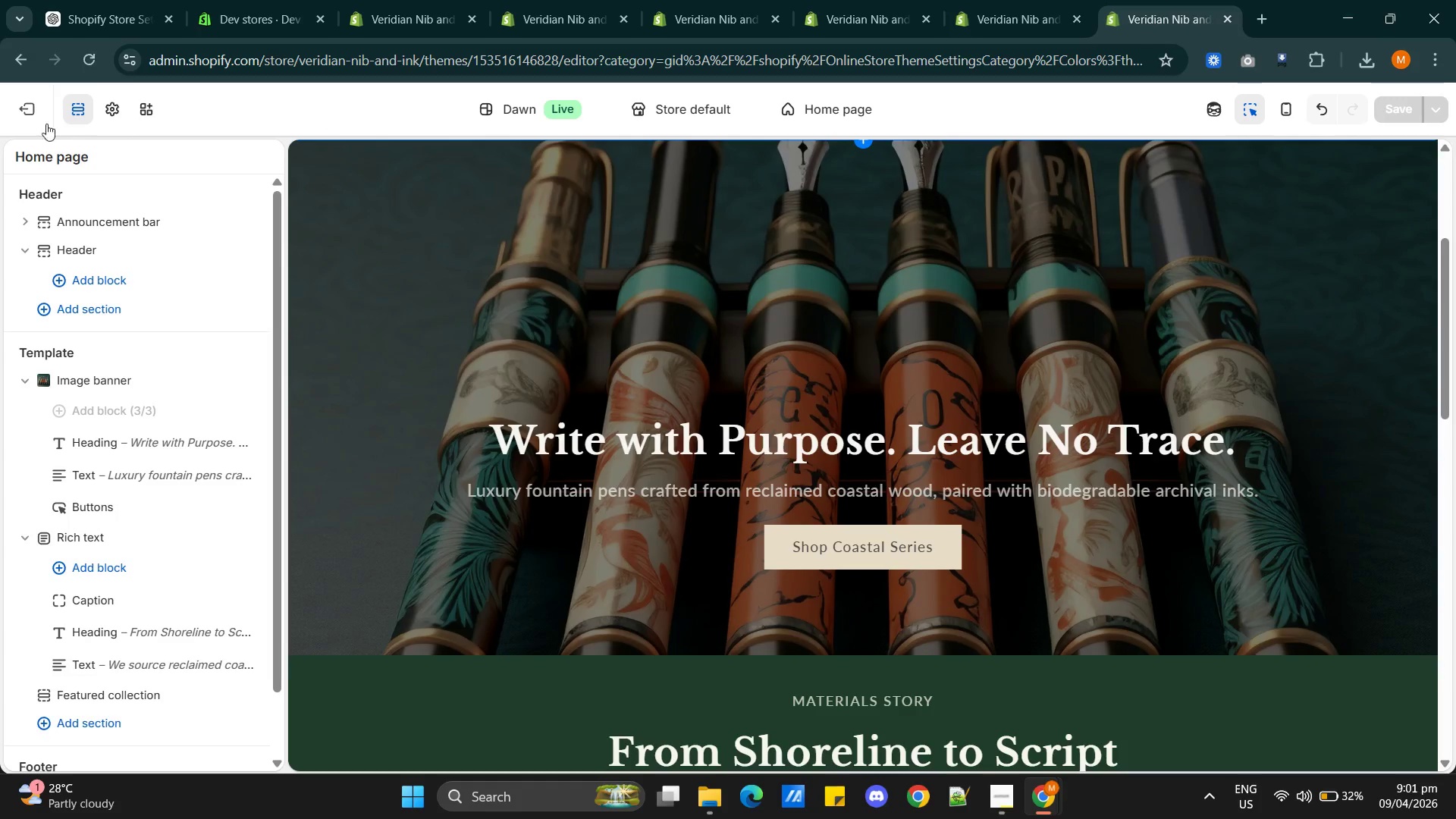 
hold_key(key=ControlLeft, duration=0.91)
left_click([33, 108])
 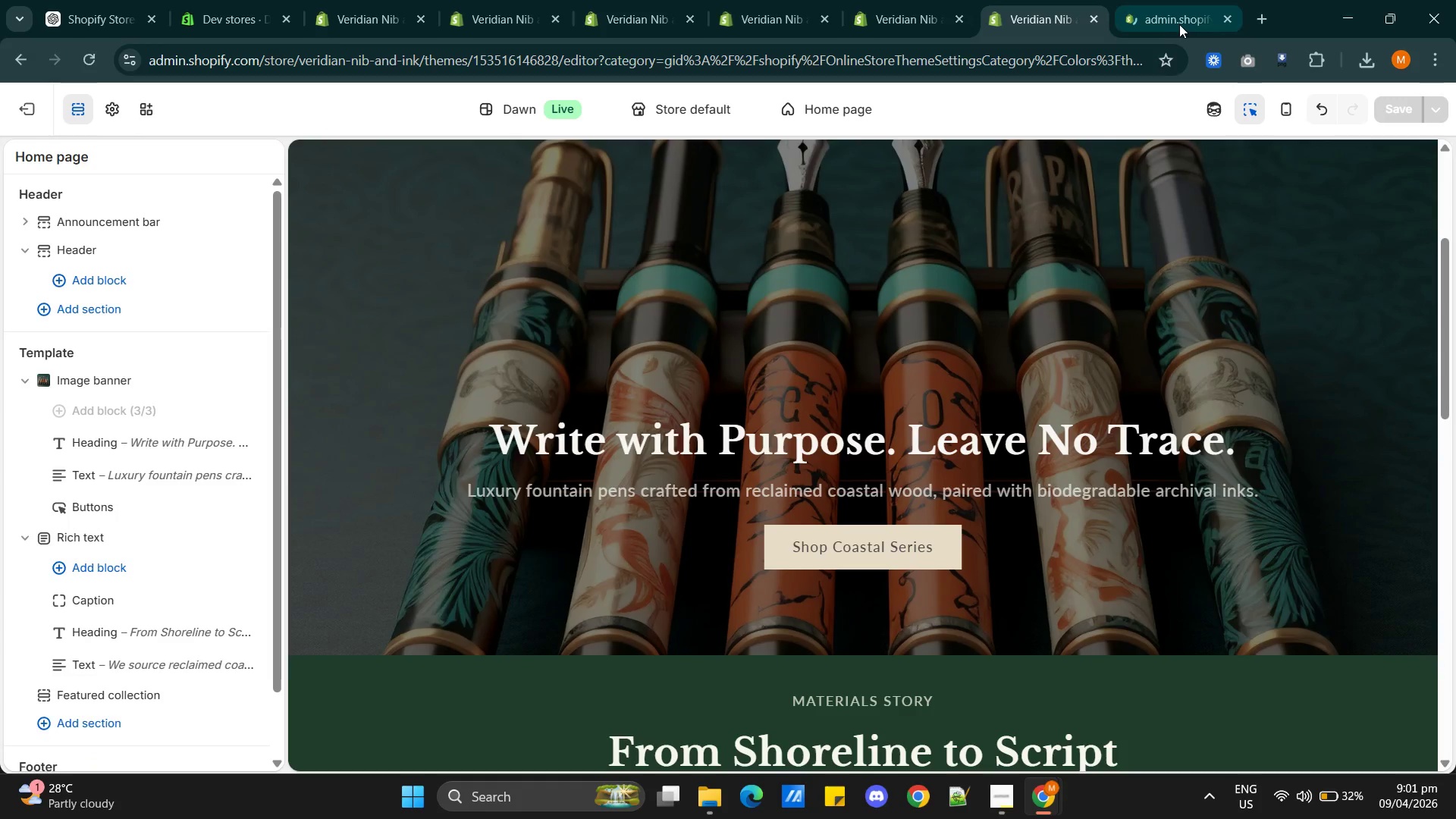 
left_click_drag(start_coordinate=[1182, 20], to_coordinate=[369, 18])
 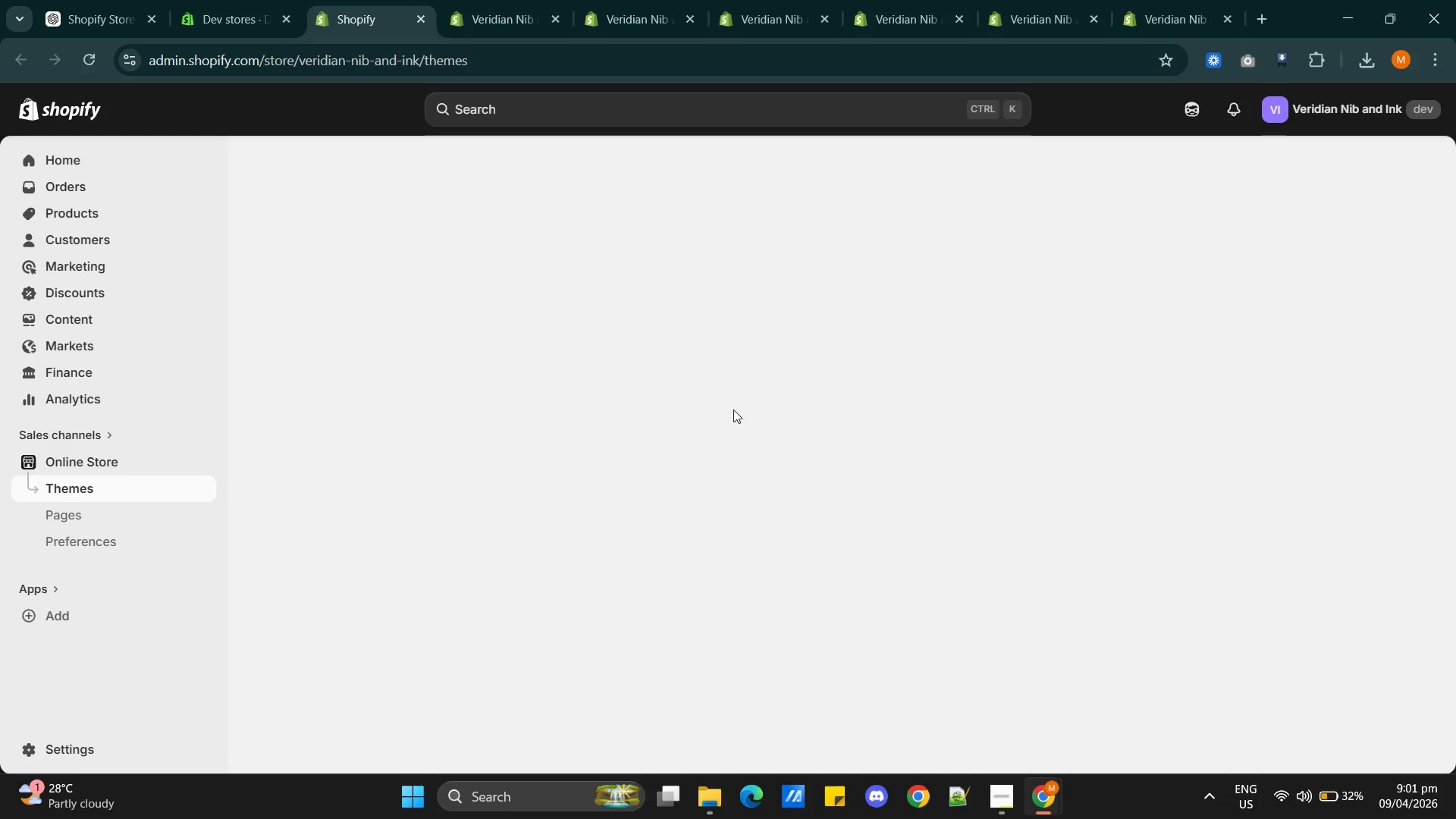 
wait(9.95)
 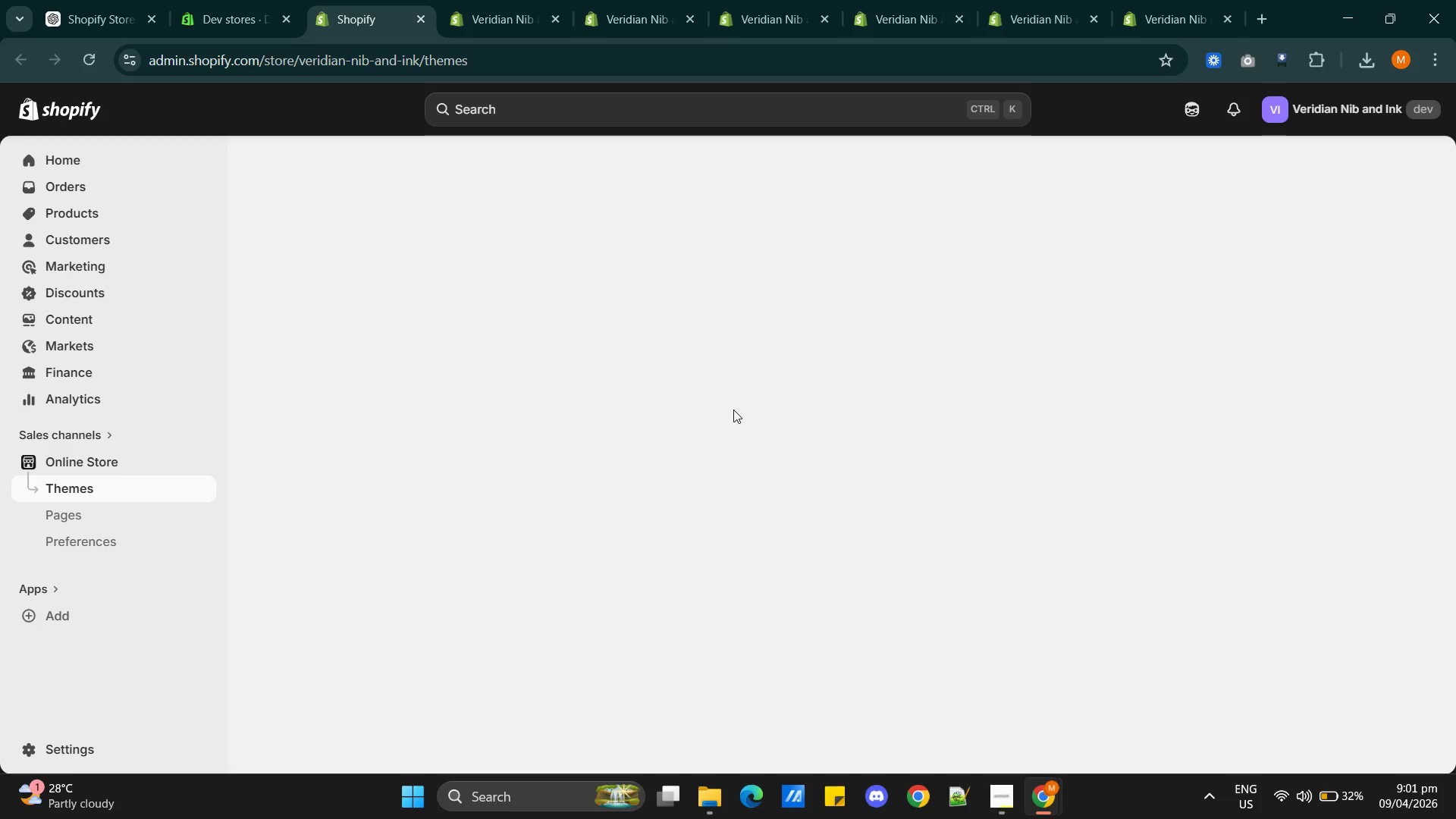 
left_click([59, 516])
 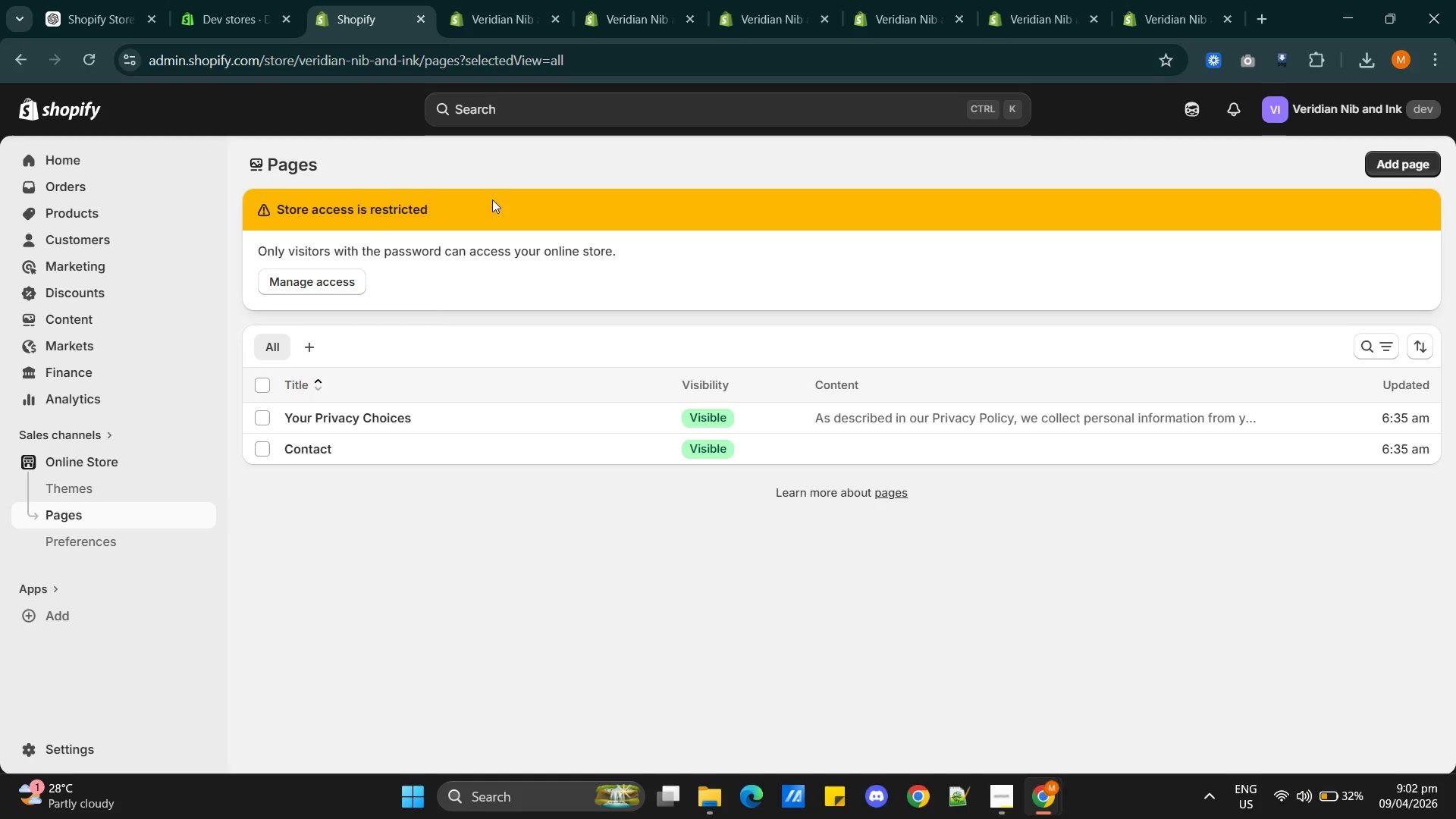 
wait(7.19)
 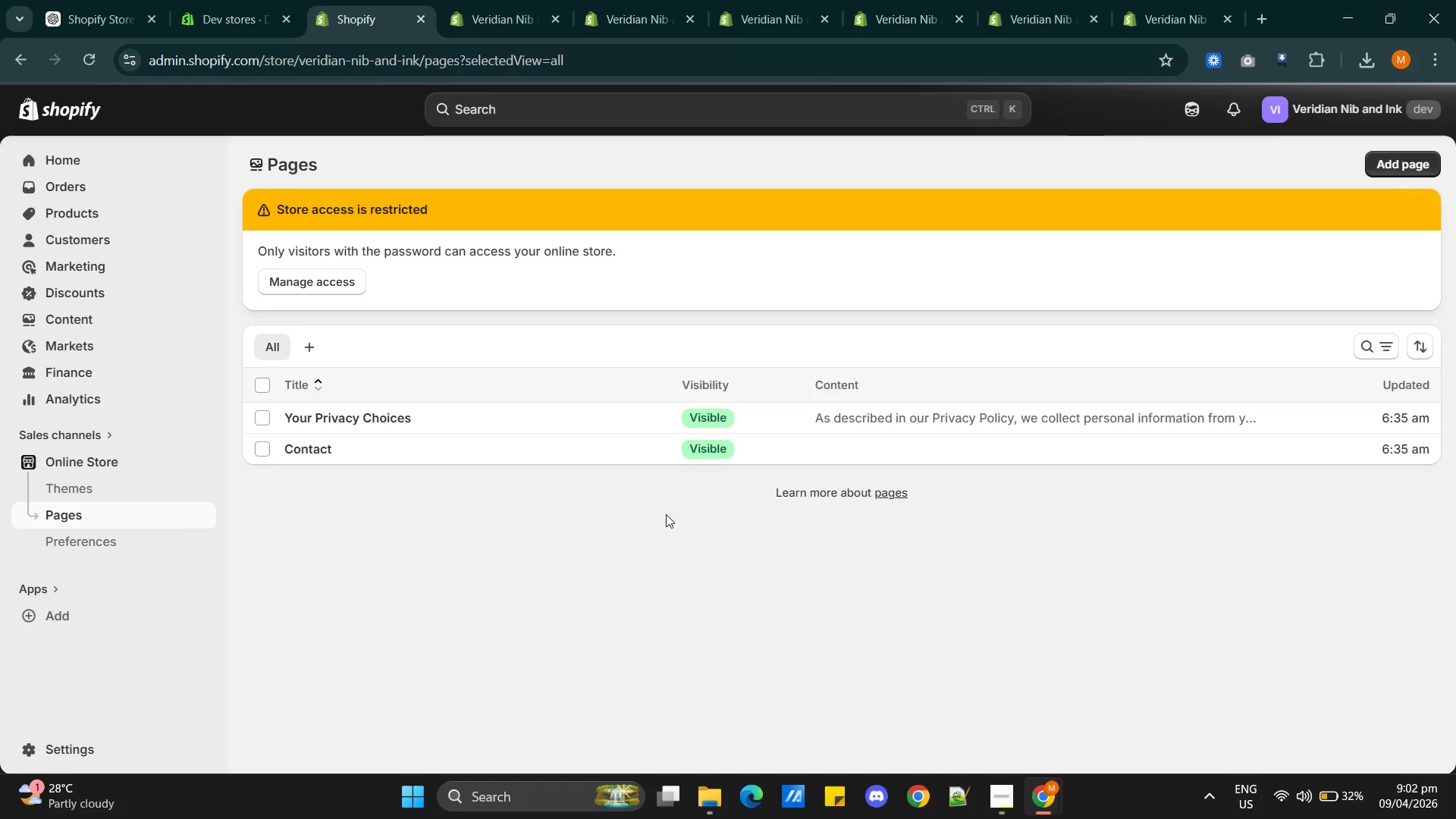 
left_click([307, 347])
 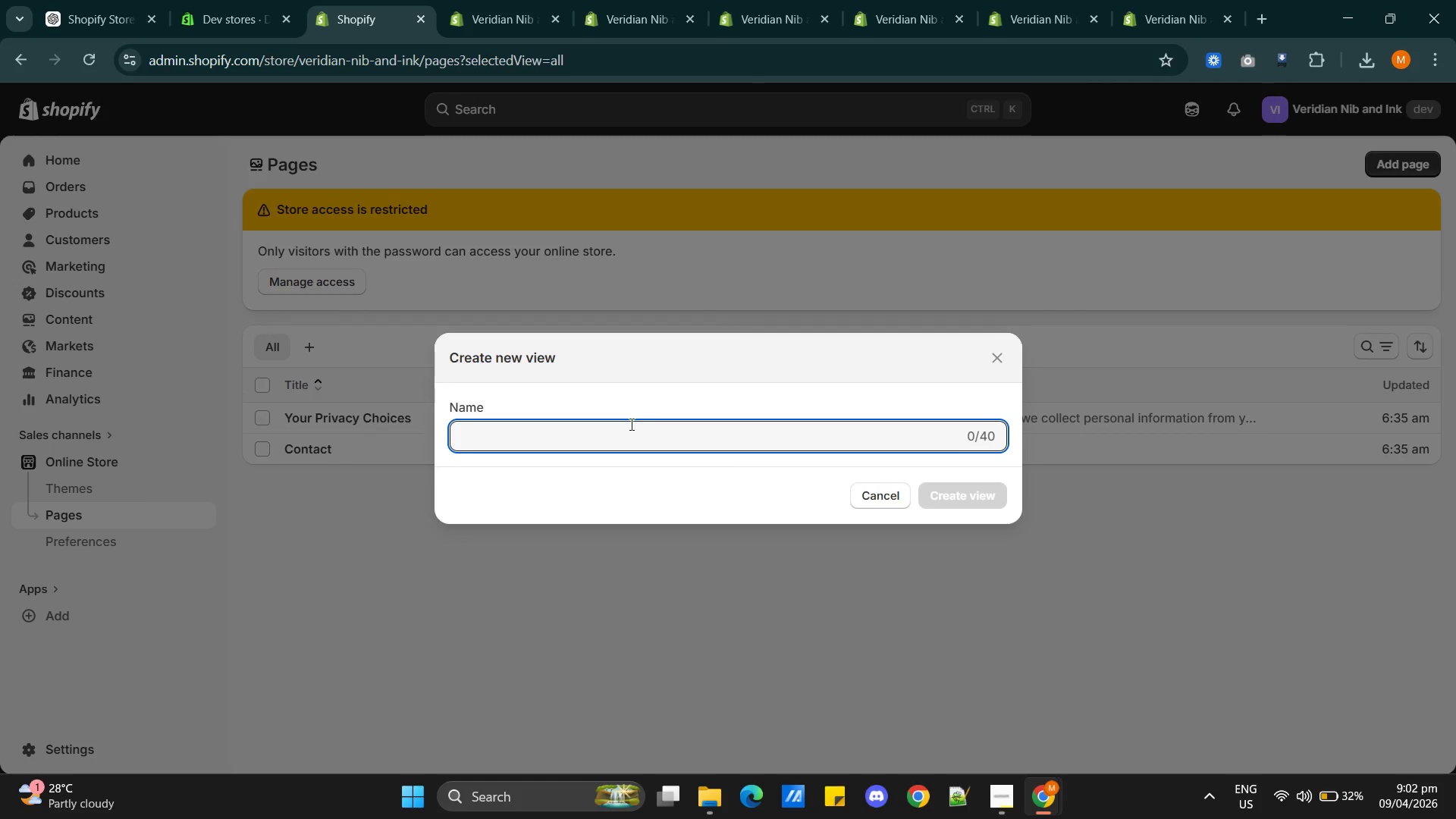 
left_click([607, 429])
 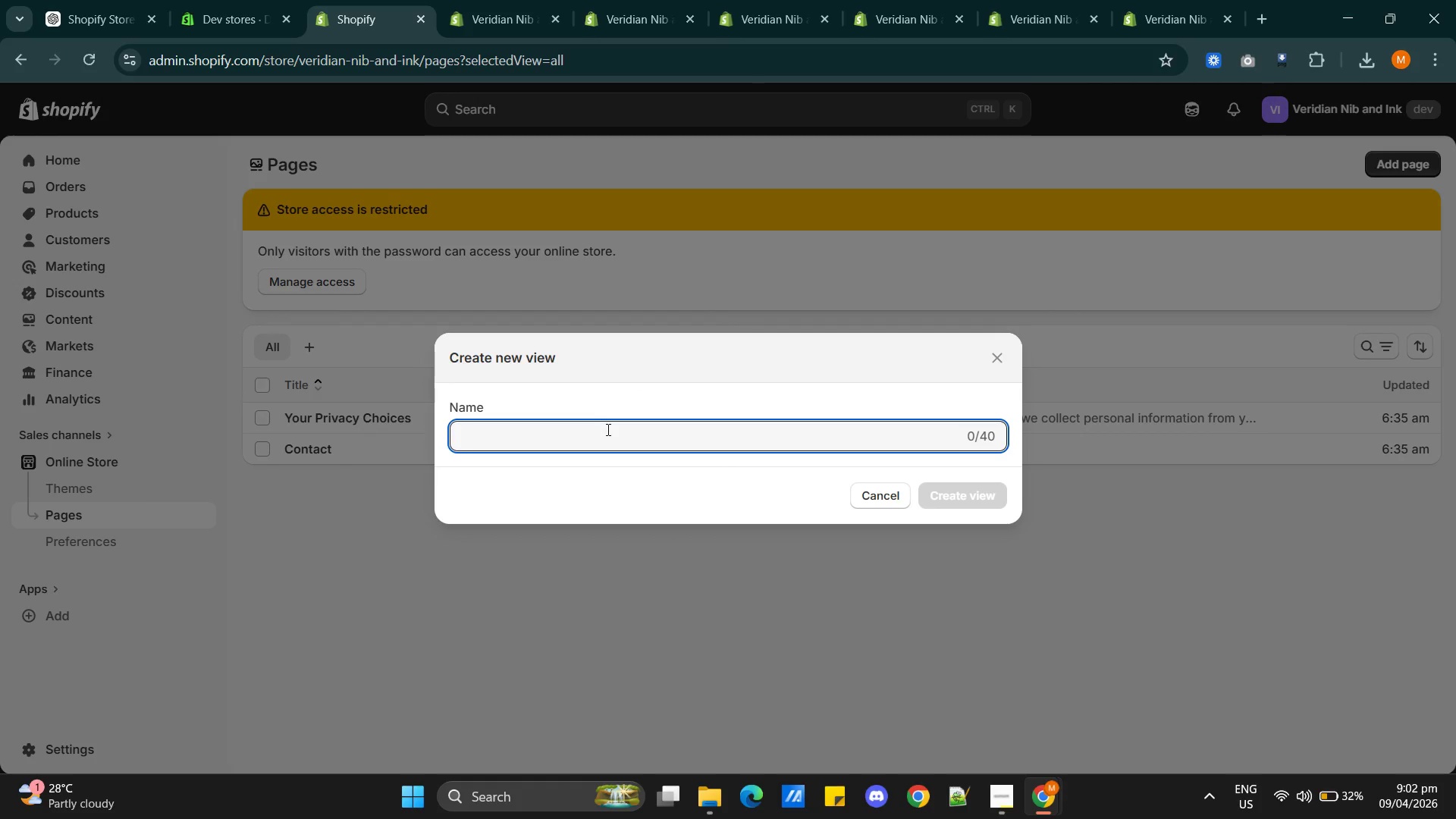 
type(Fr)
key(Backspace)
key(Backspace)
type(Refill and Care Page)
 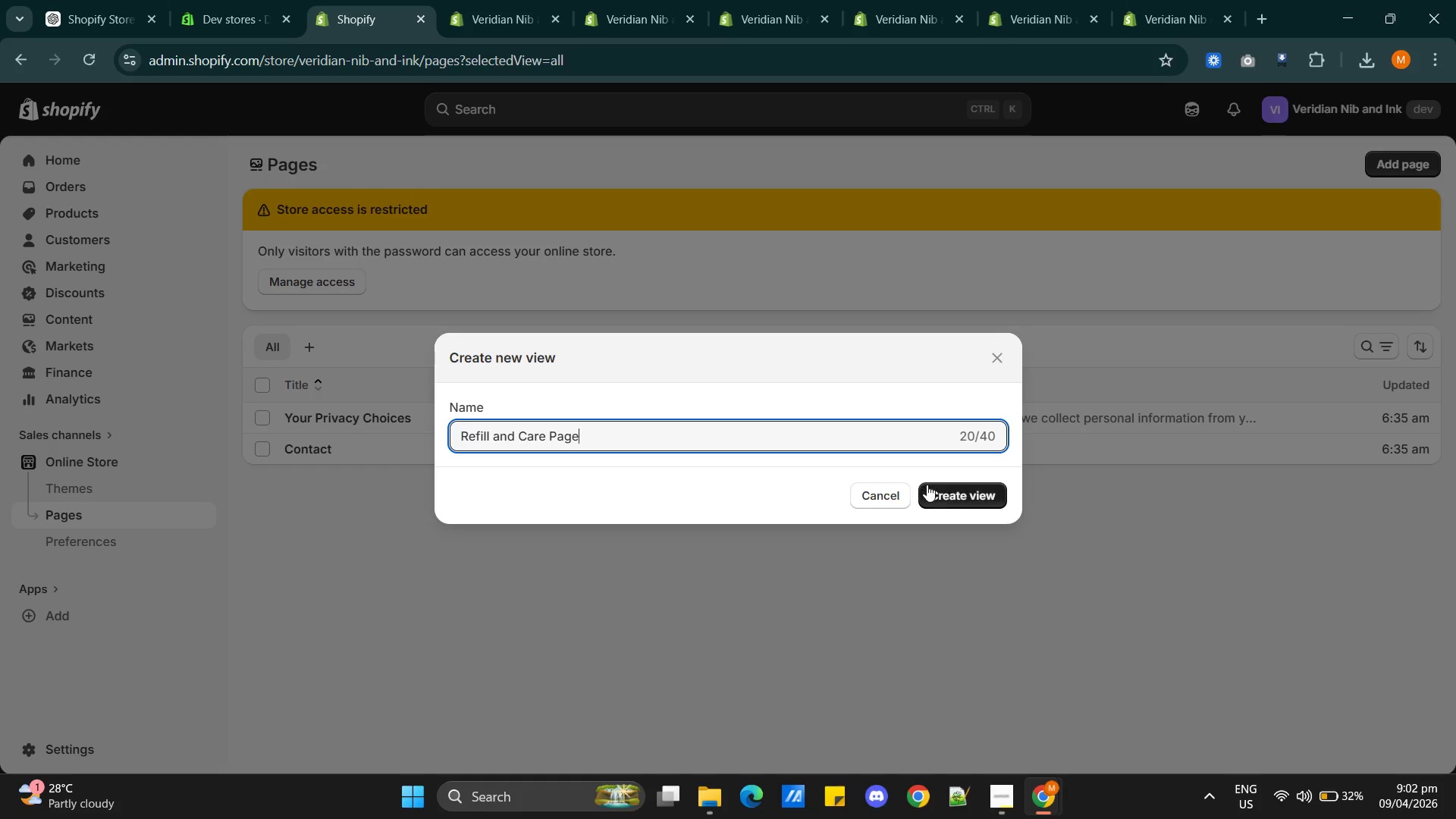 
left_click([937, 494])
 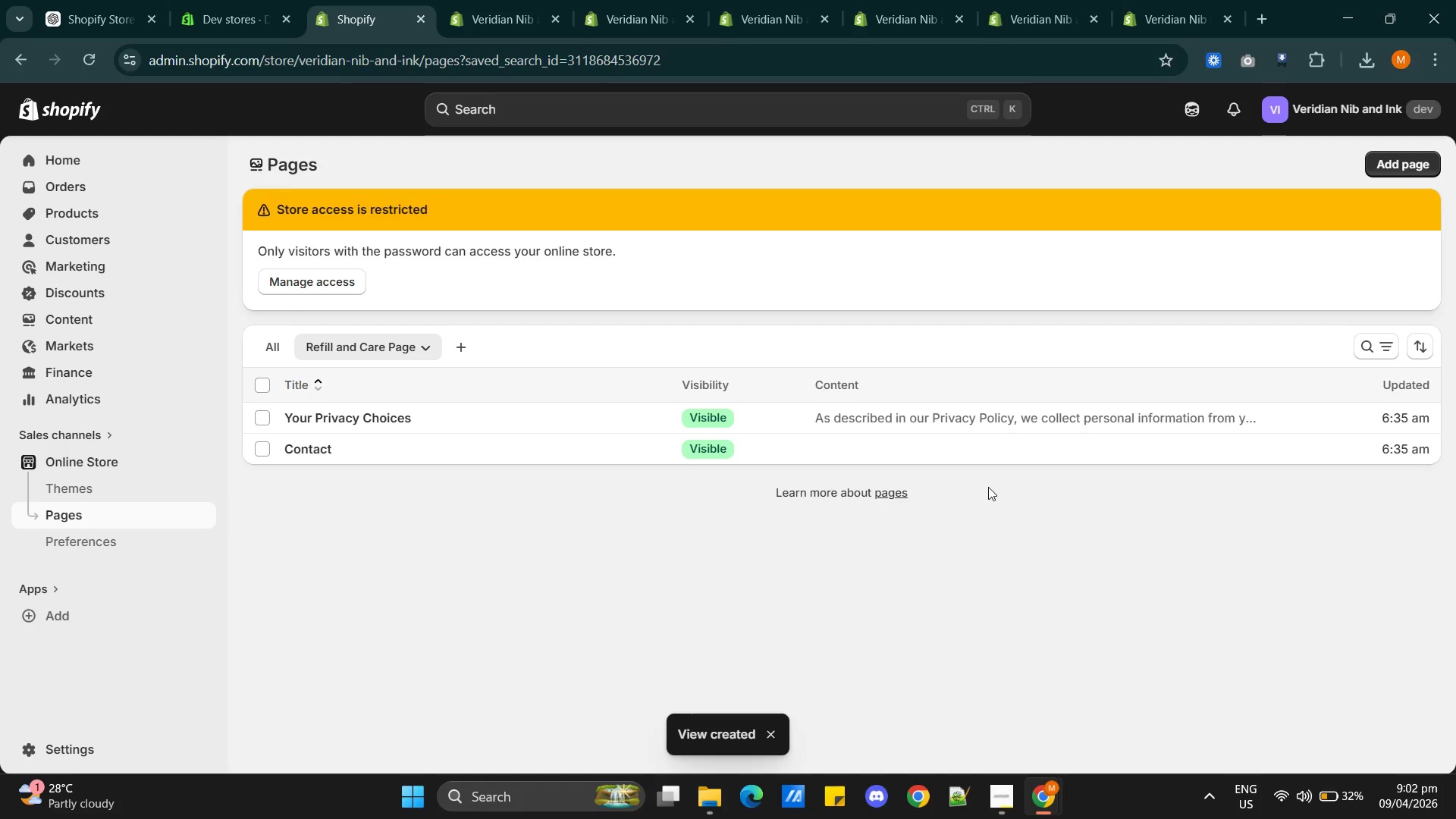 
wait(5.84)
 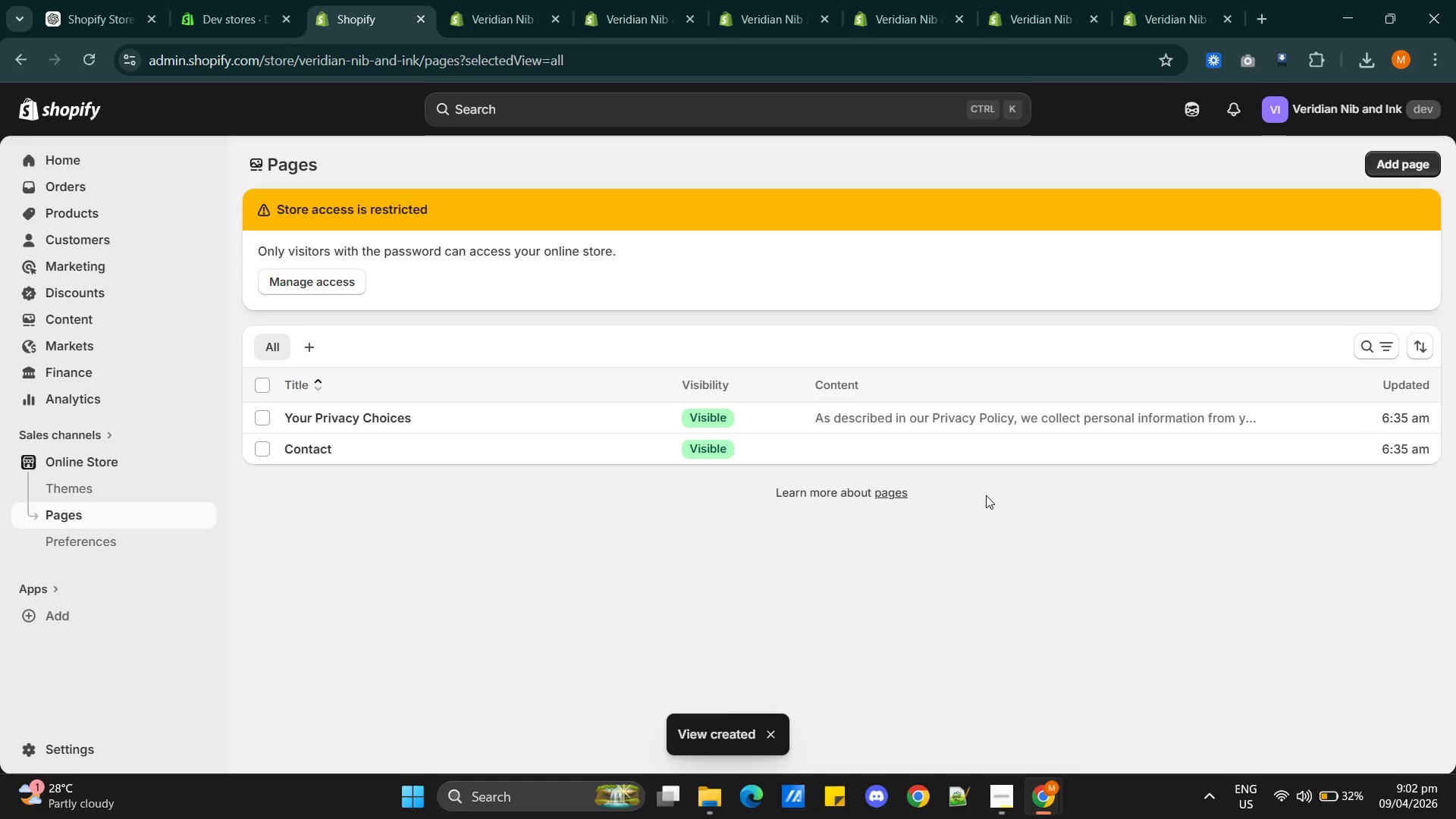 
left_click([423, 350])
 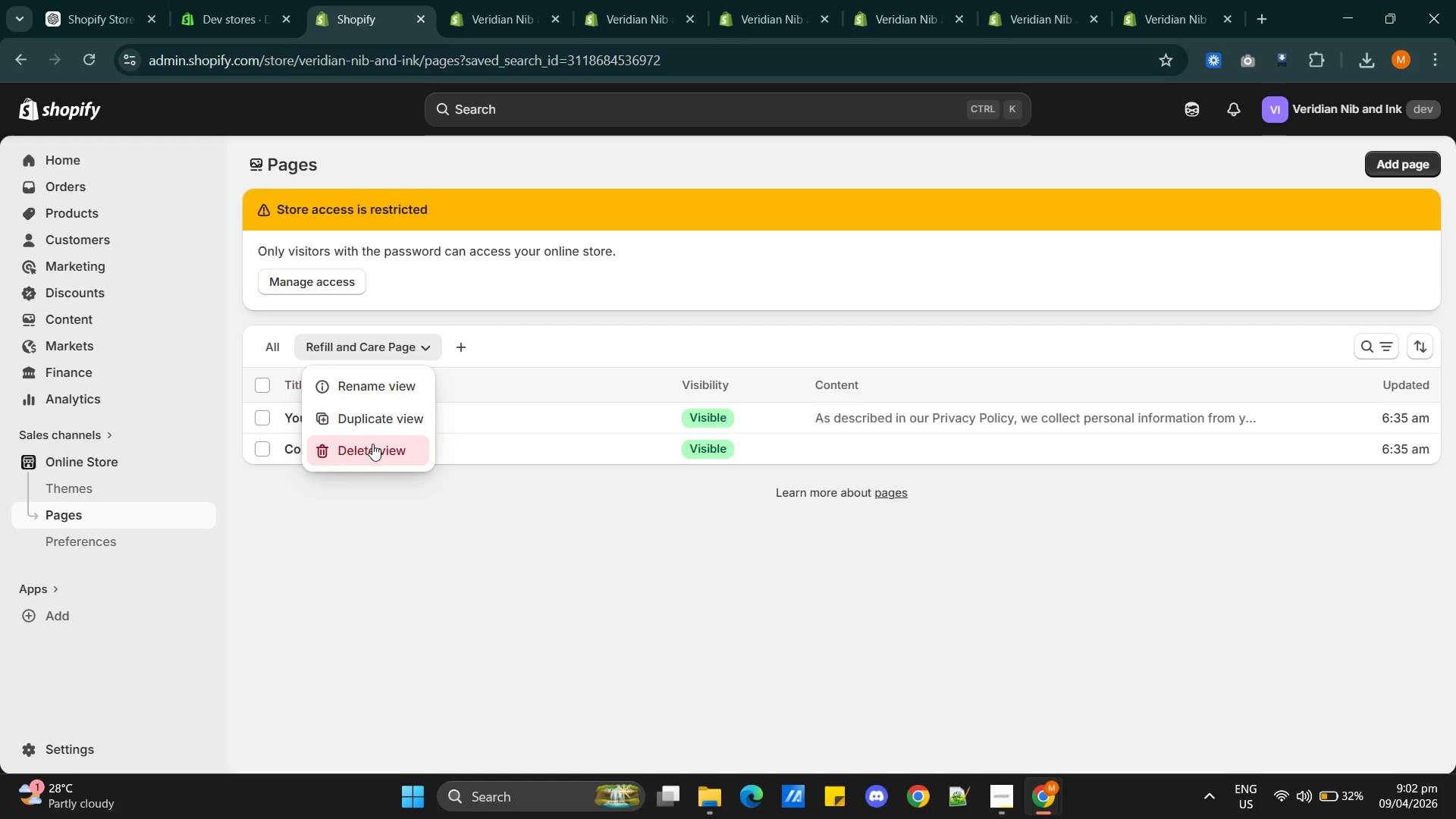 
left_click([372, 448])
 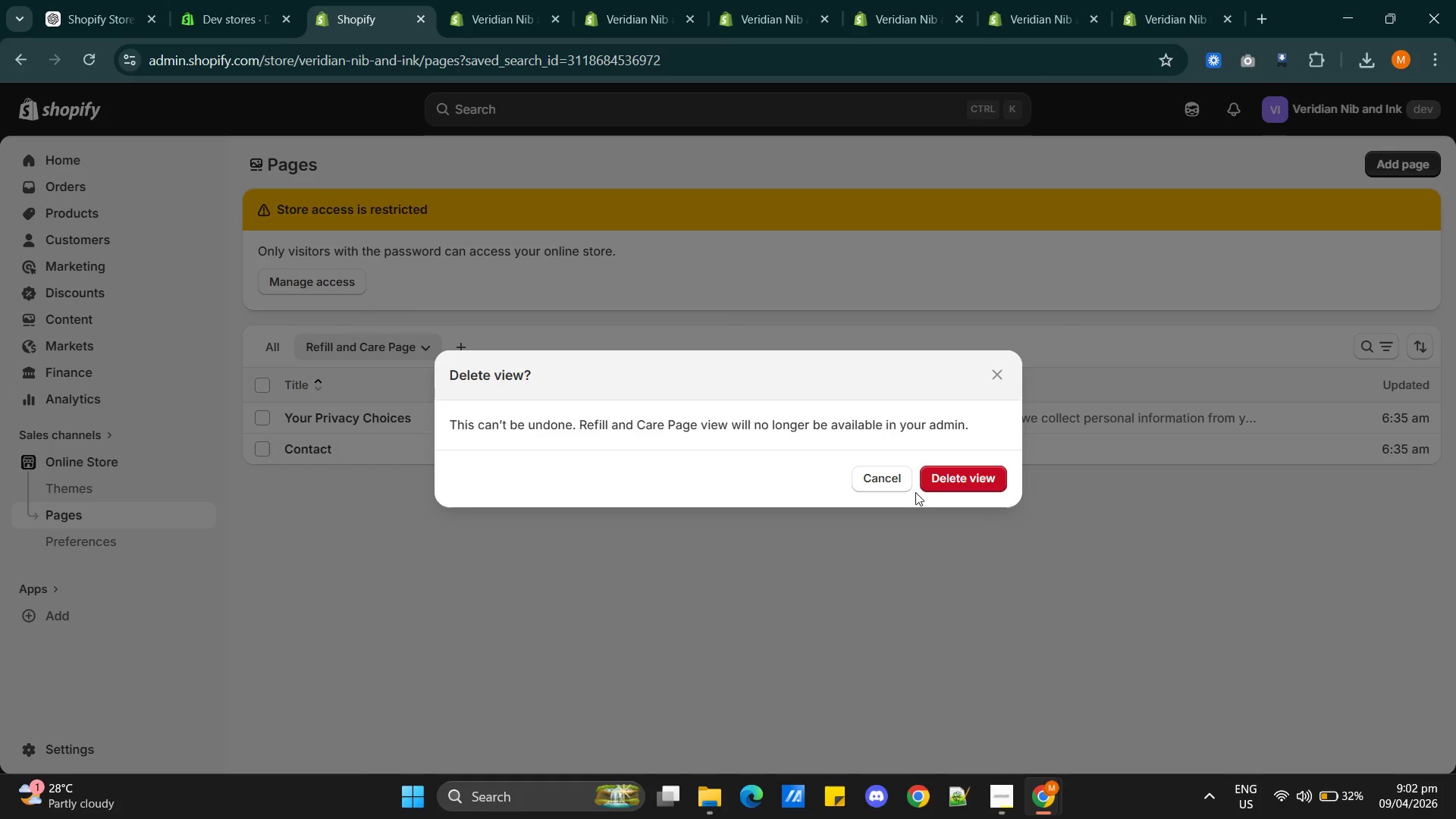 
left_click([952, 485])
 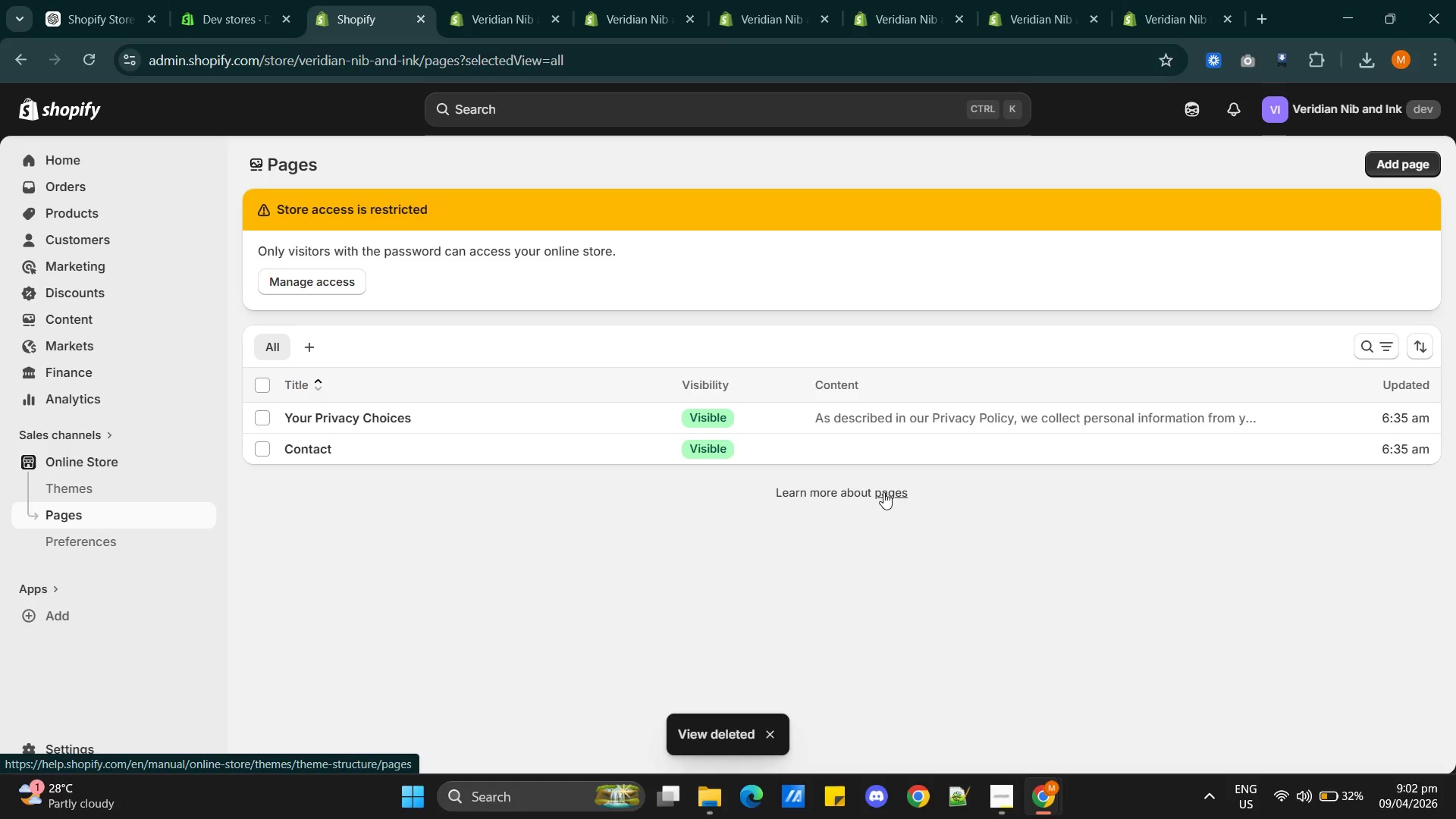 
left_click([883, 492])
 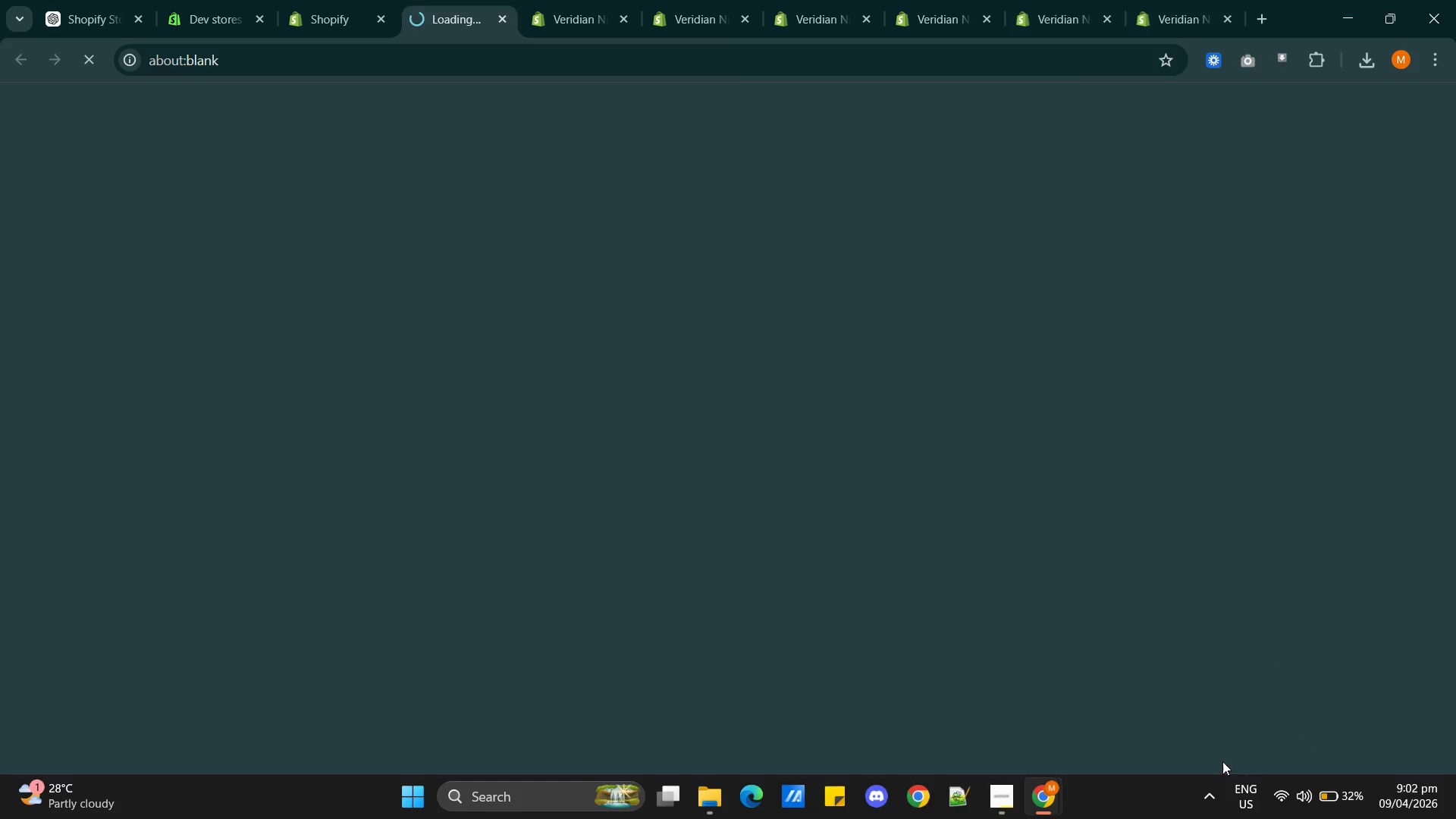 
left_click([1006, 789])